 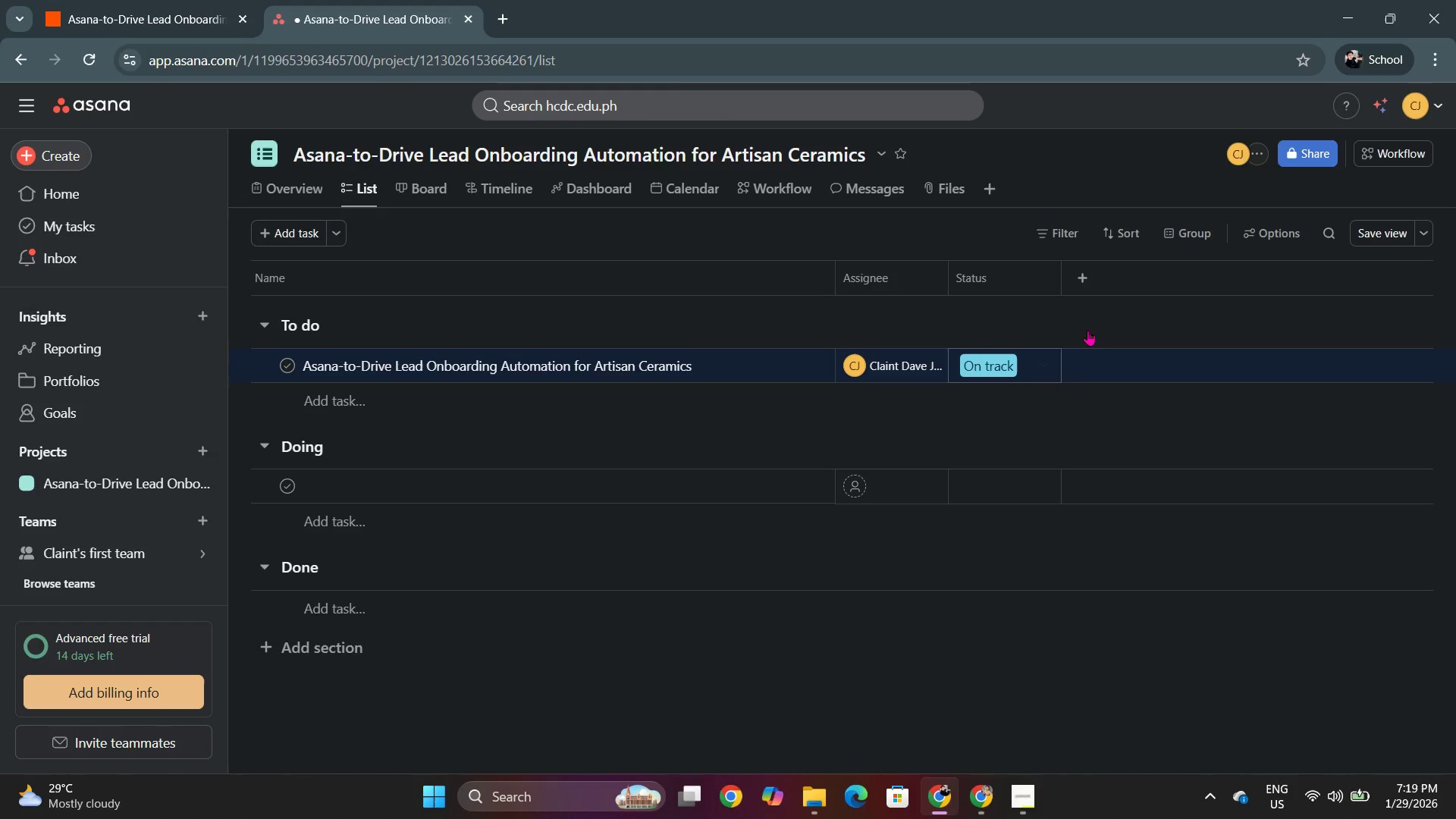 
type(nq)
key(Backspace)
key(Backspace)
key(Backspace)
type(Inquiry)
 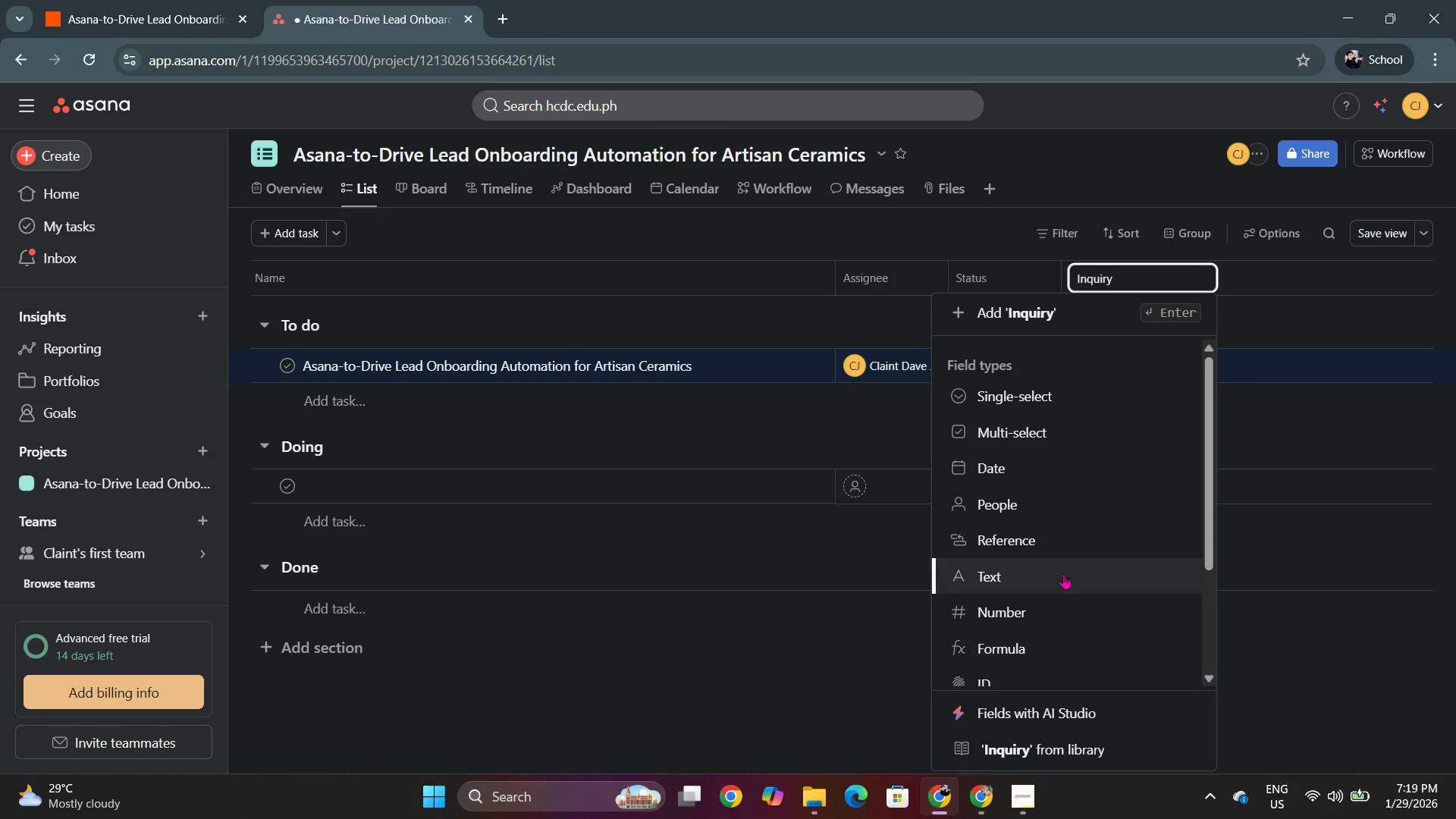 
left_click([1063, 573])
 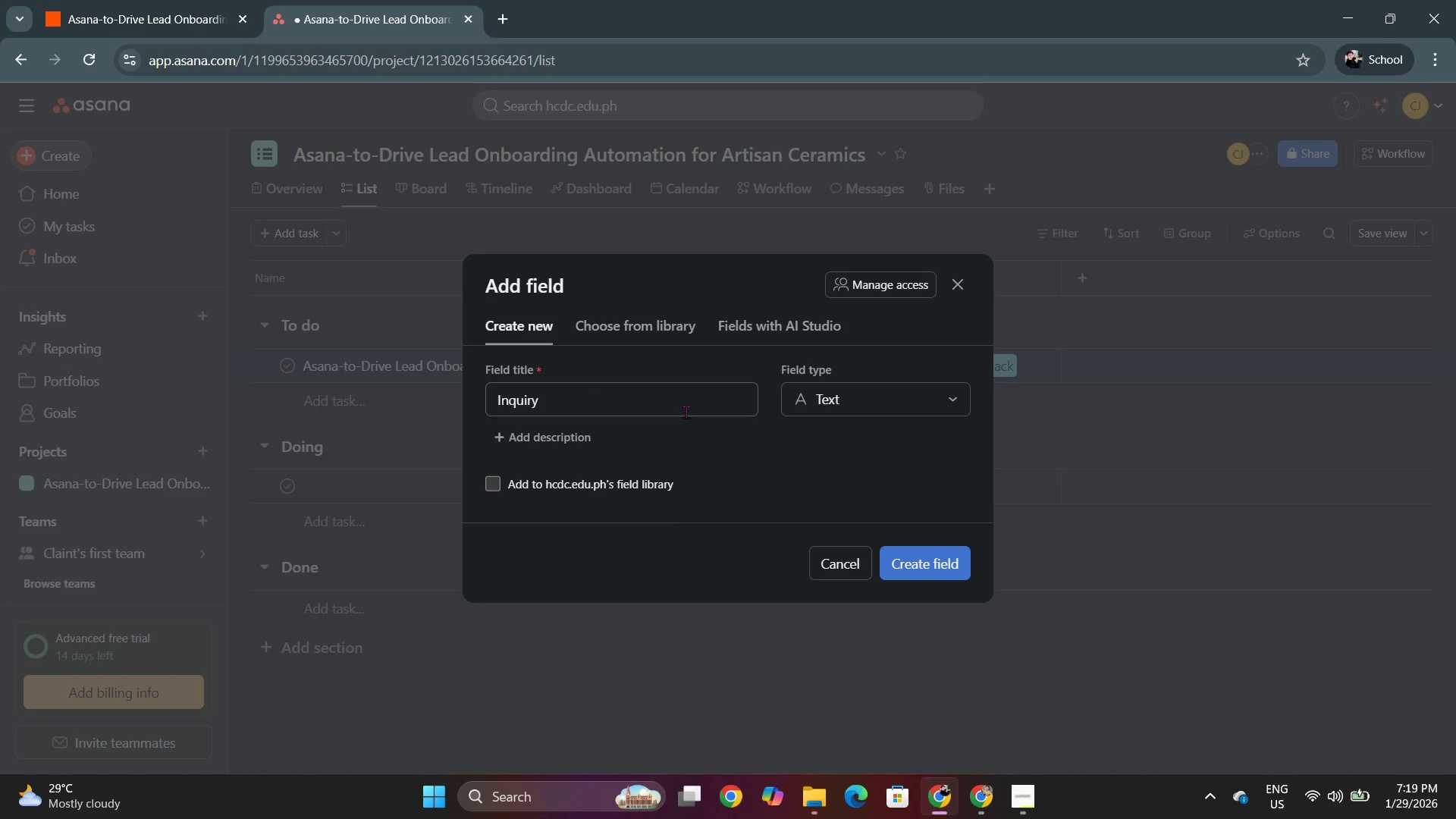 
left_click([859, 390])
 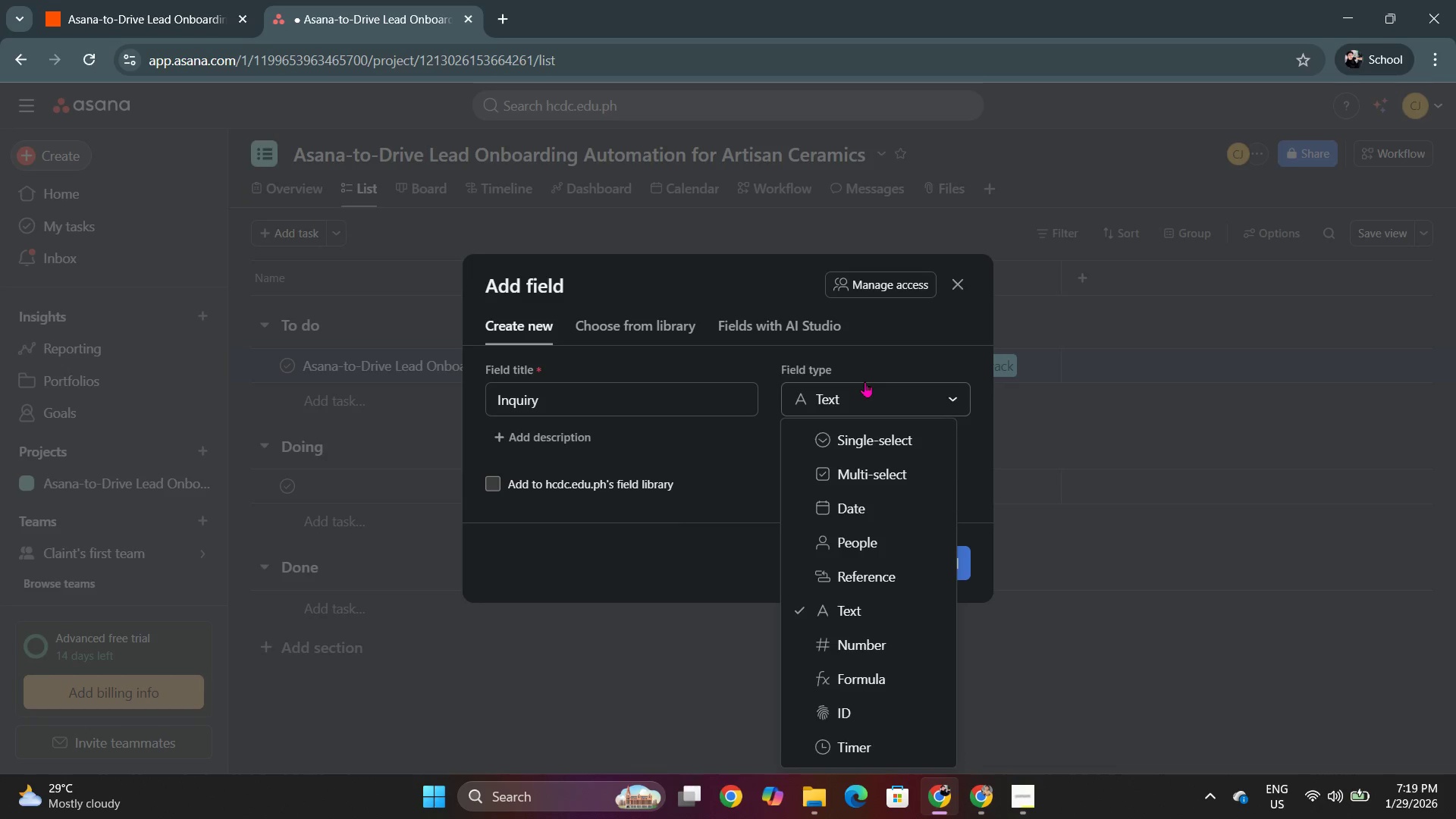 
left_click([864, 388])